 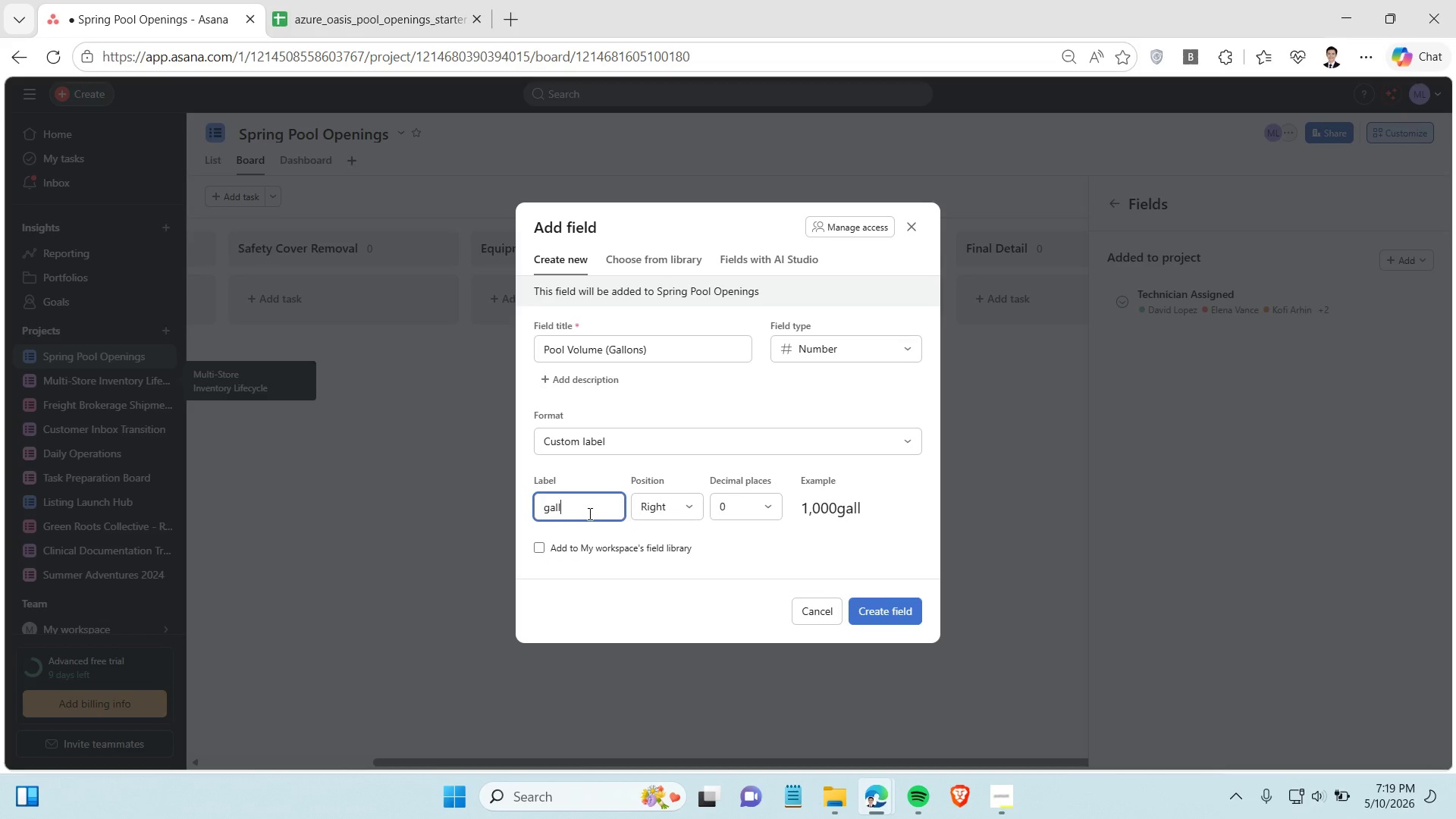 
key(Backspace)
 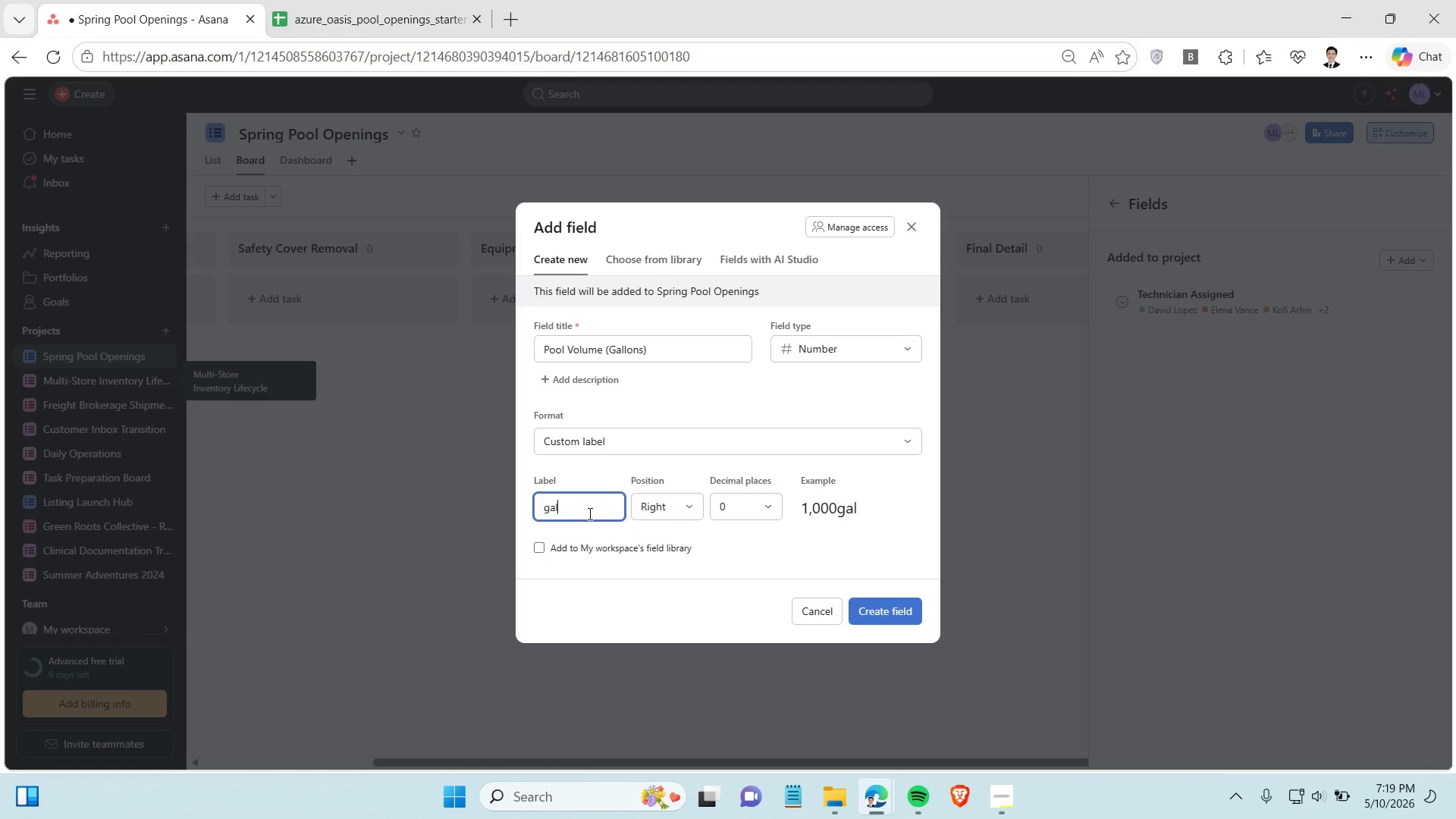 
key(Backspace)
 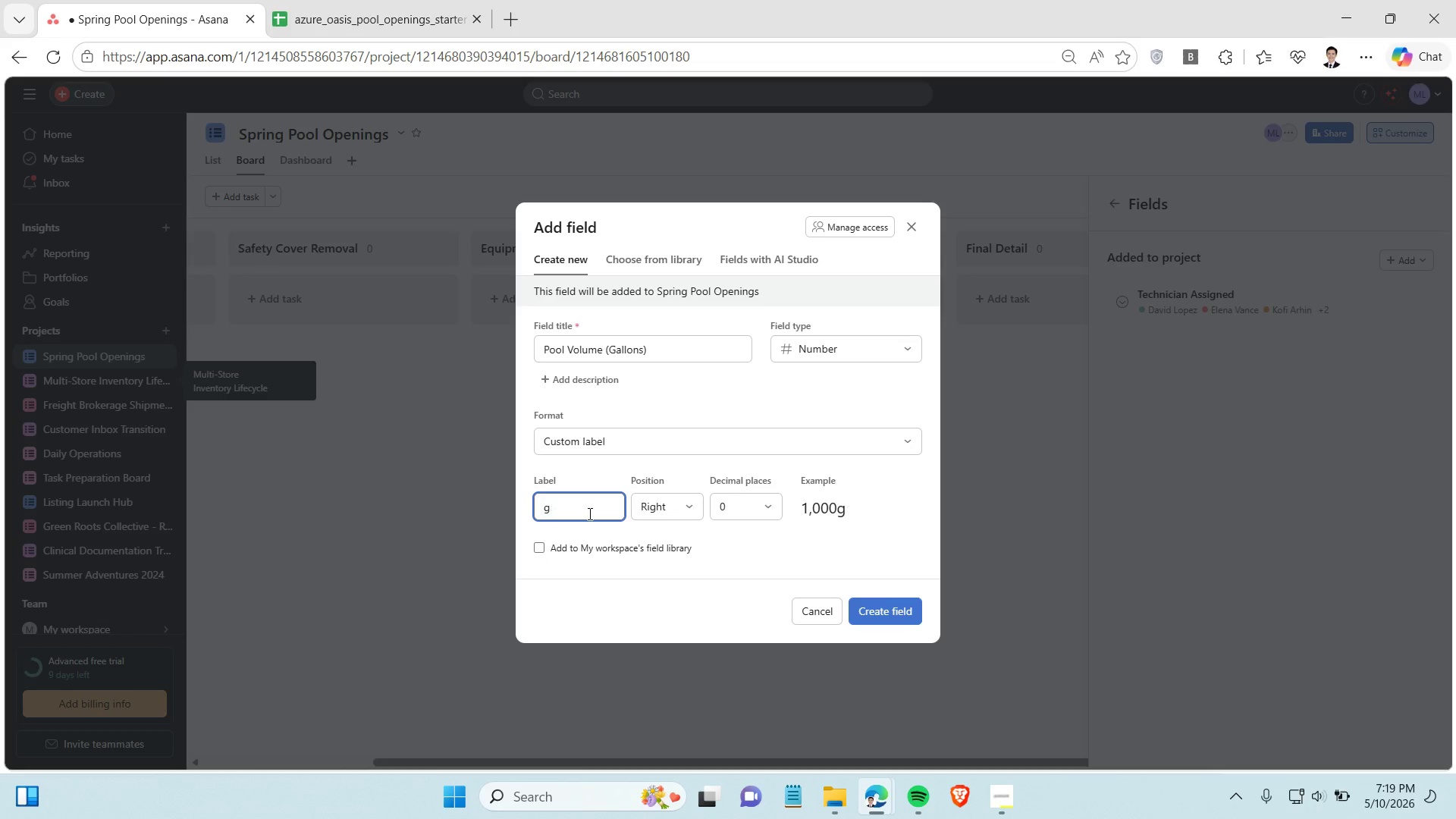 
key(Backspace)
 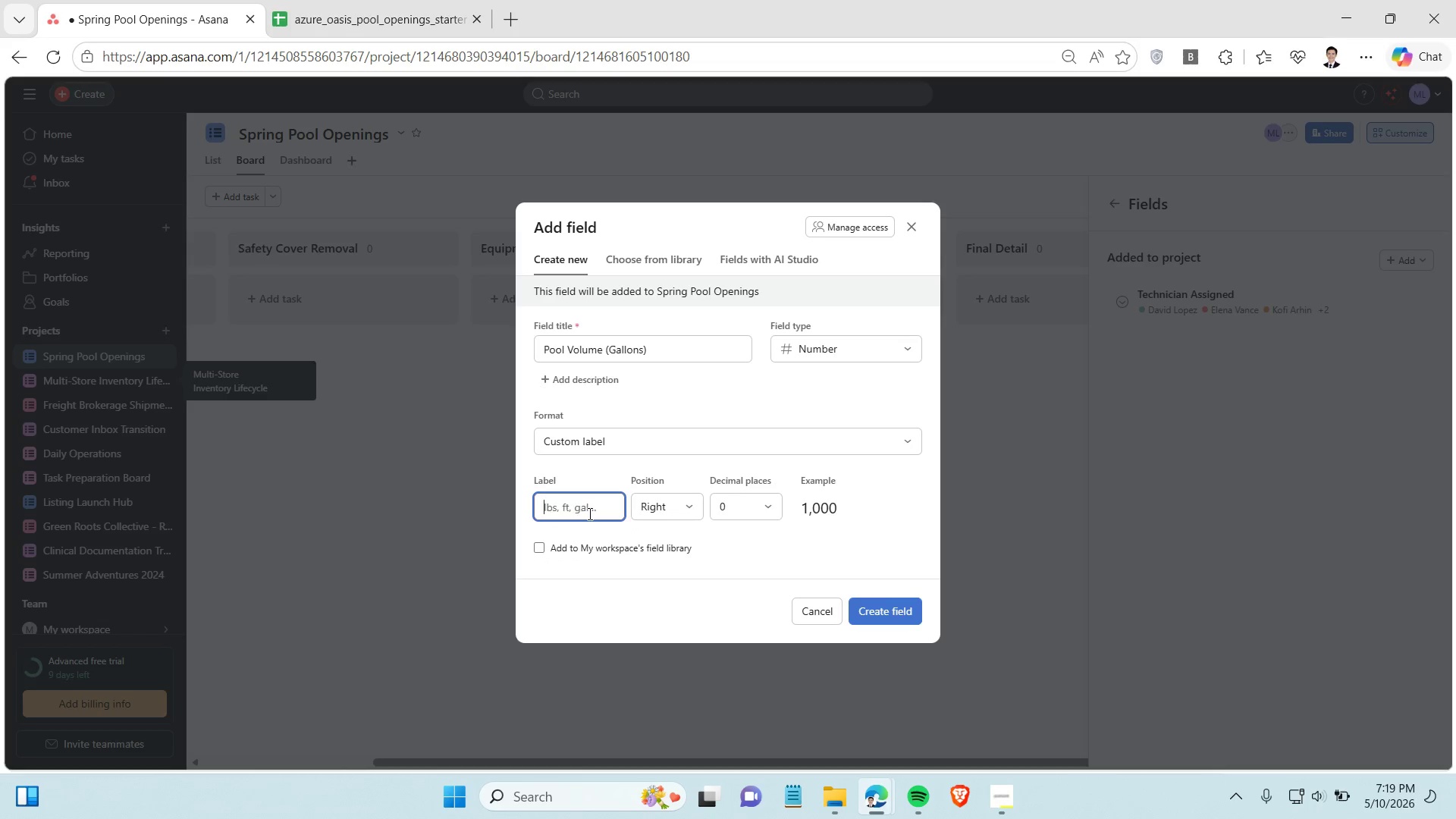 
key(Backspace)
 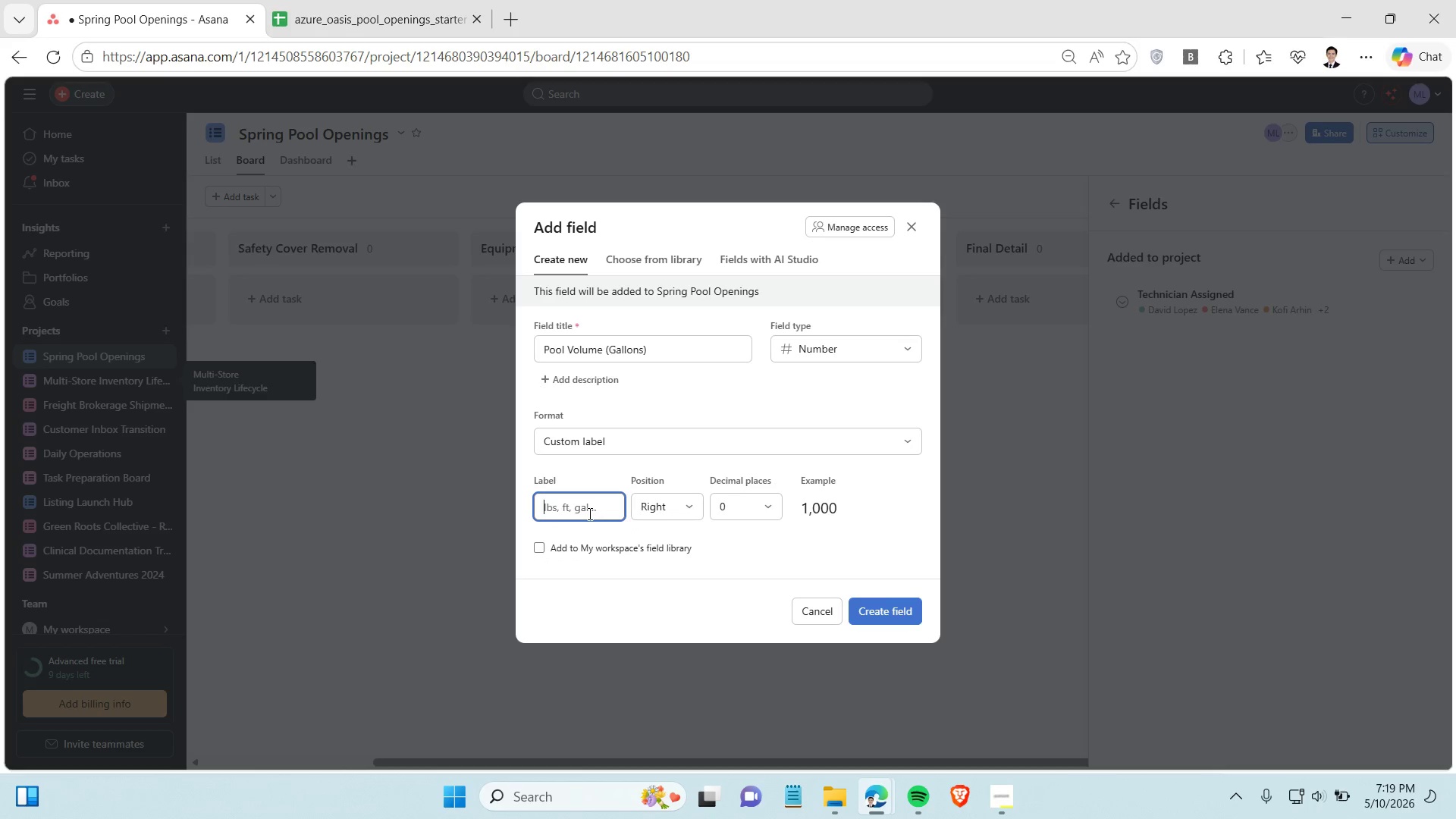 
key(Backspace)
 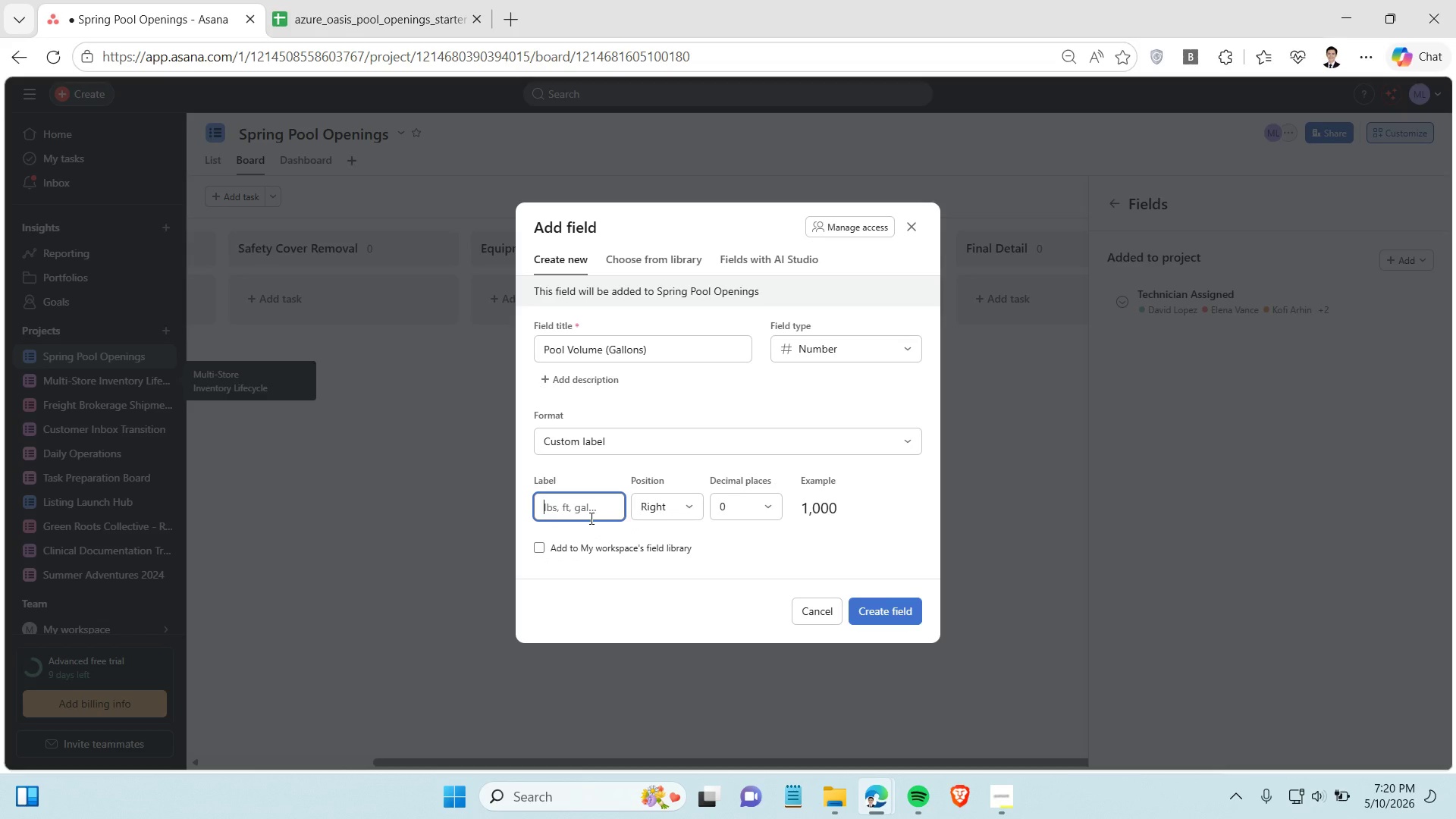 
wait(5.83)
 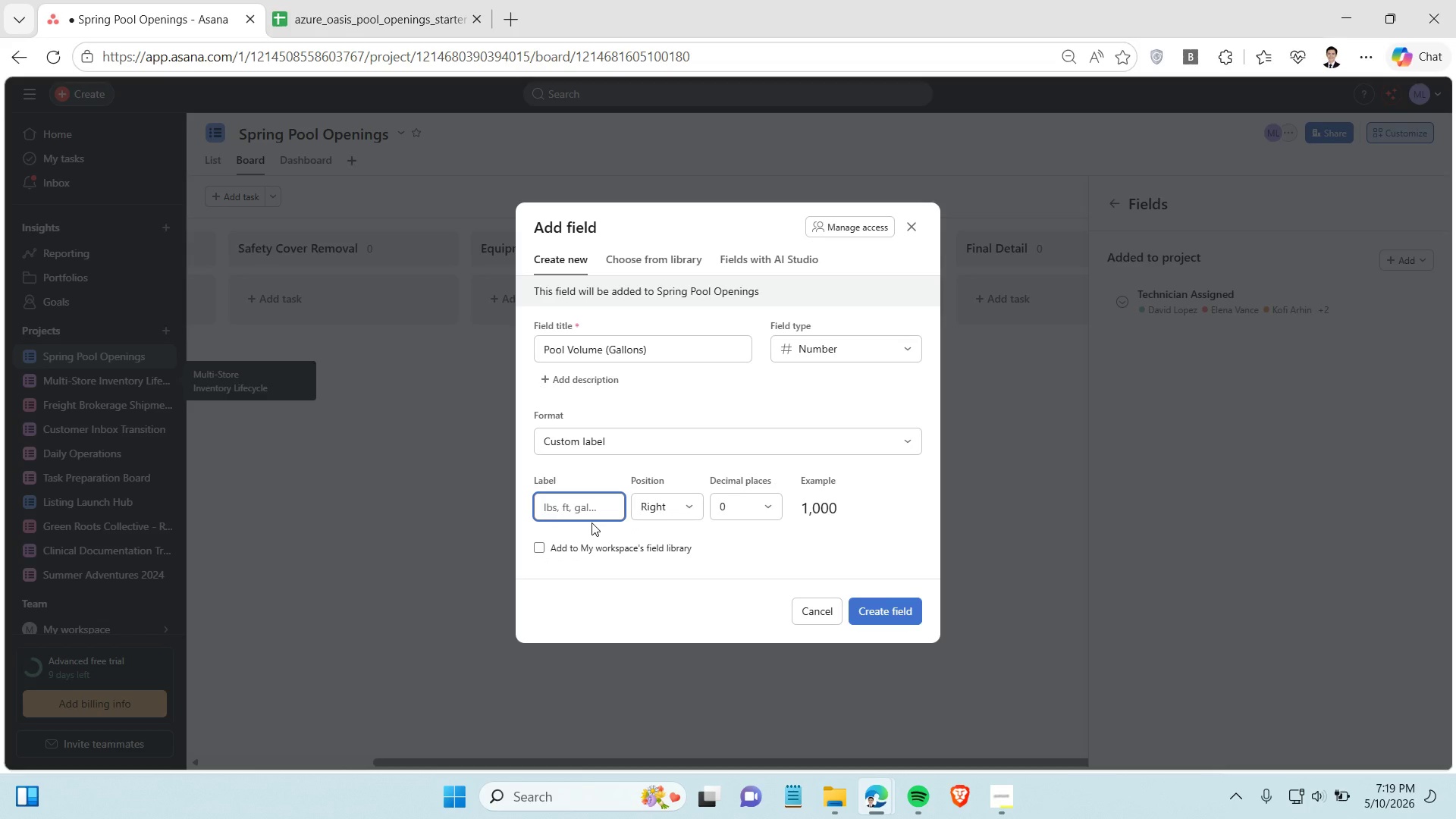 
type(gal)
 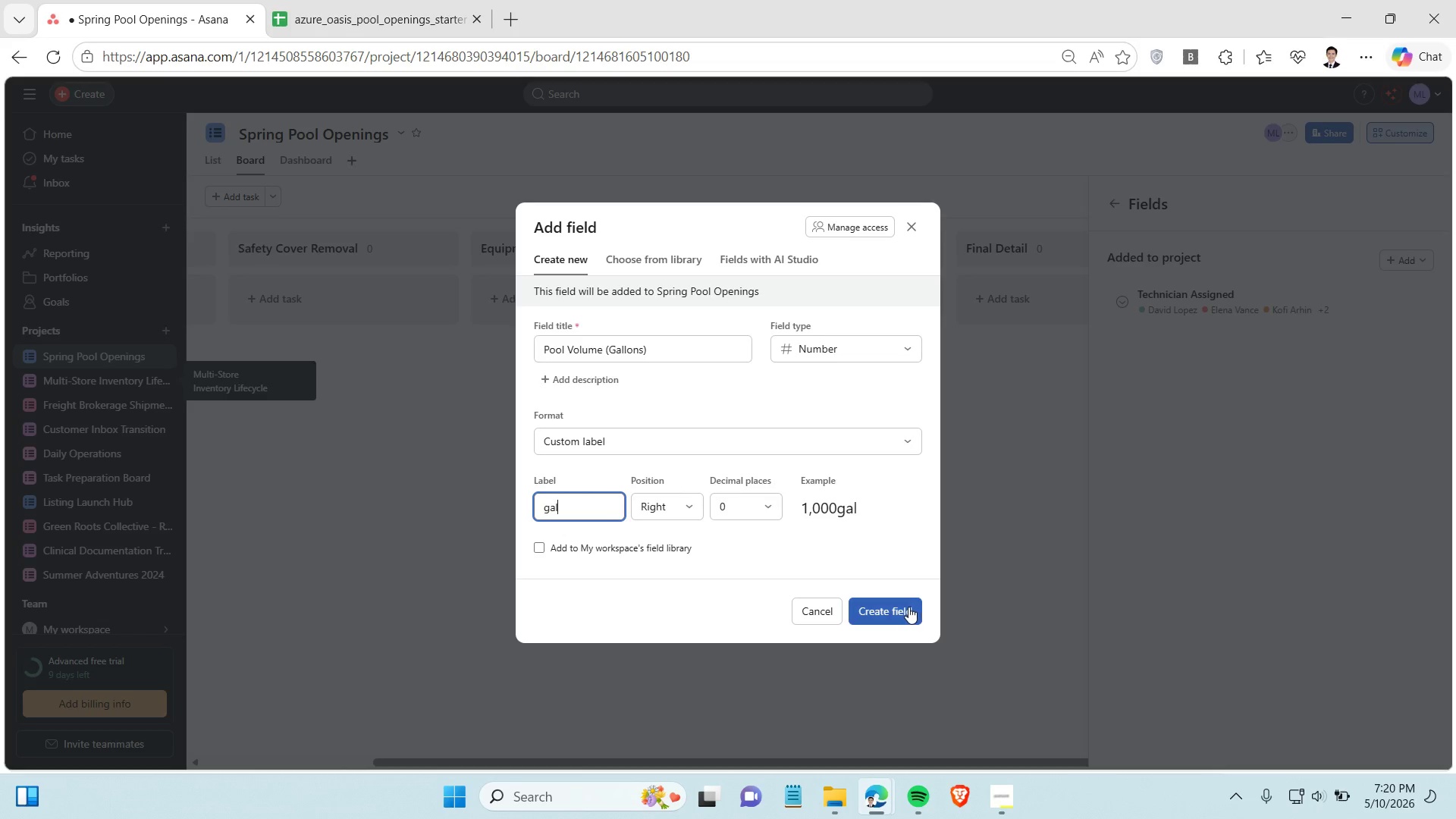 
left_click([908, 607])